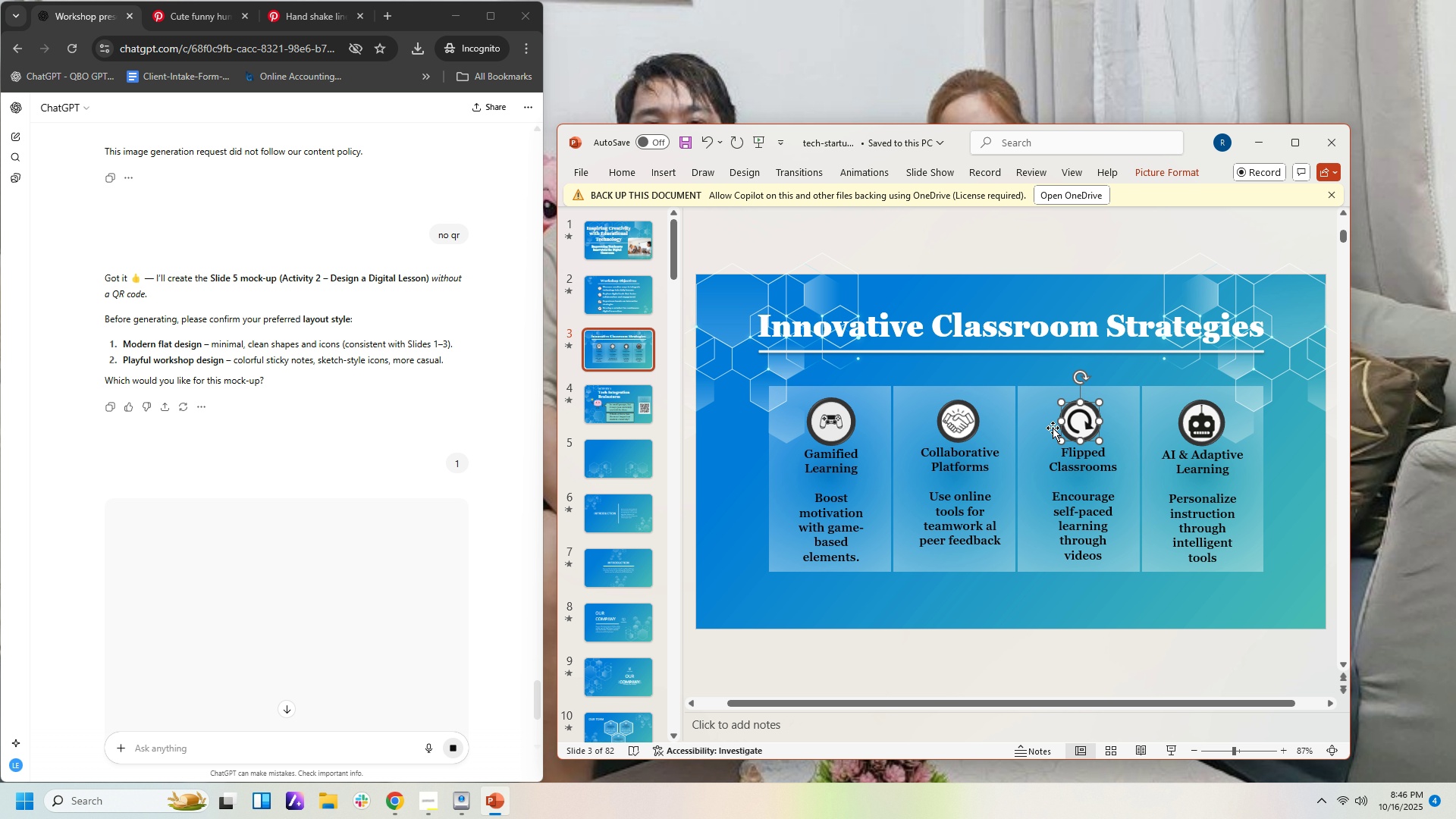 
key(ArrowLeft)
 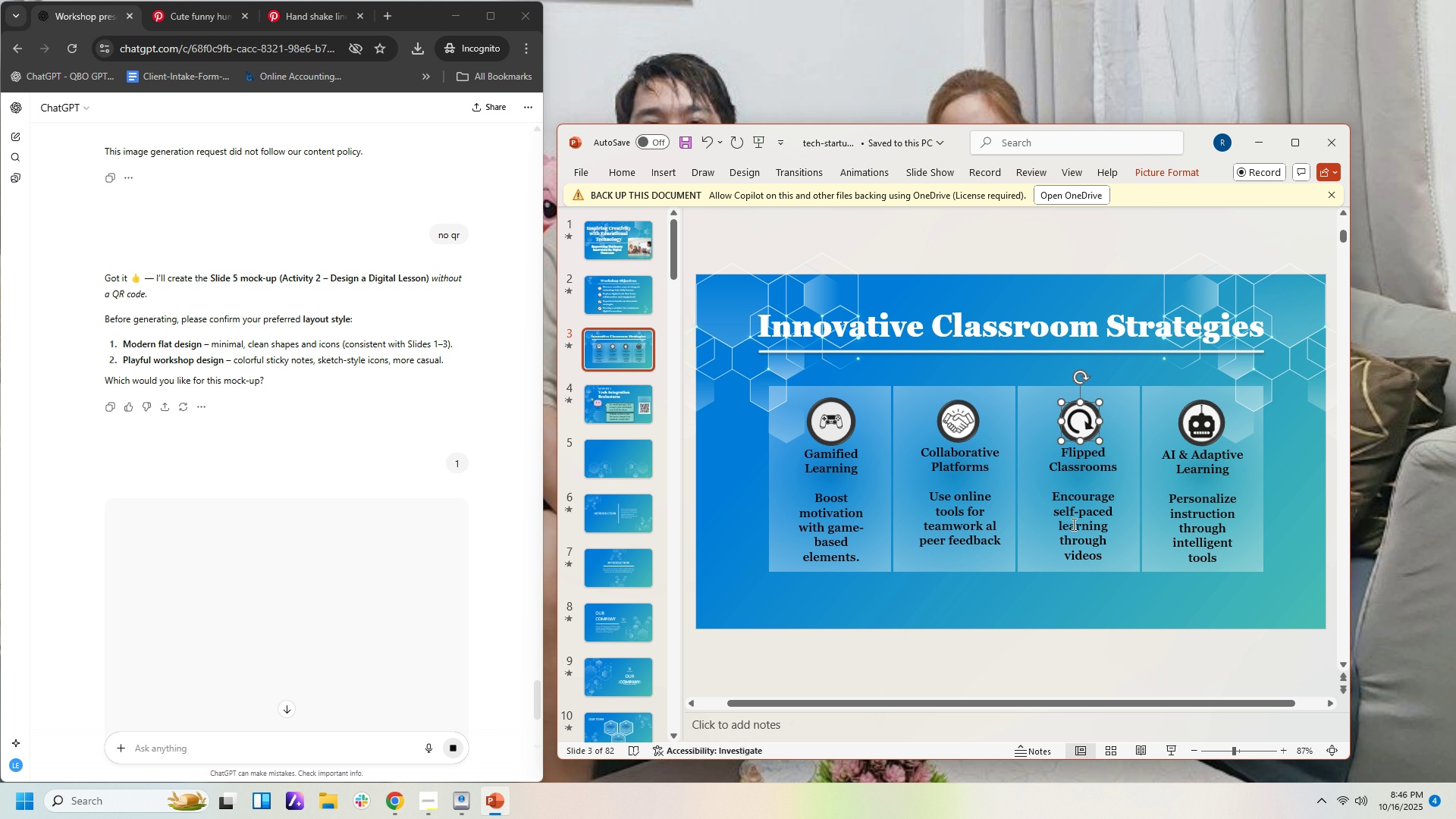 
left_click([1083, 516])
 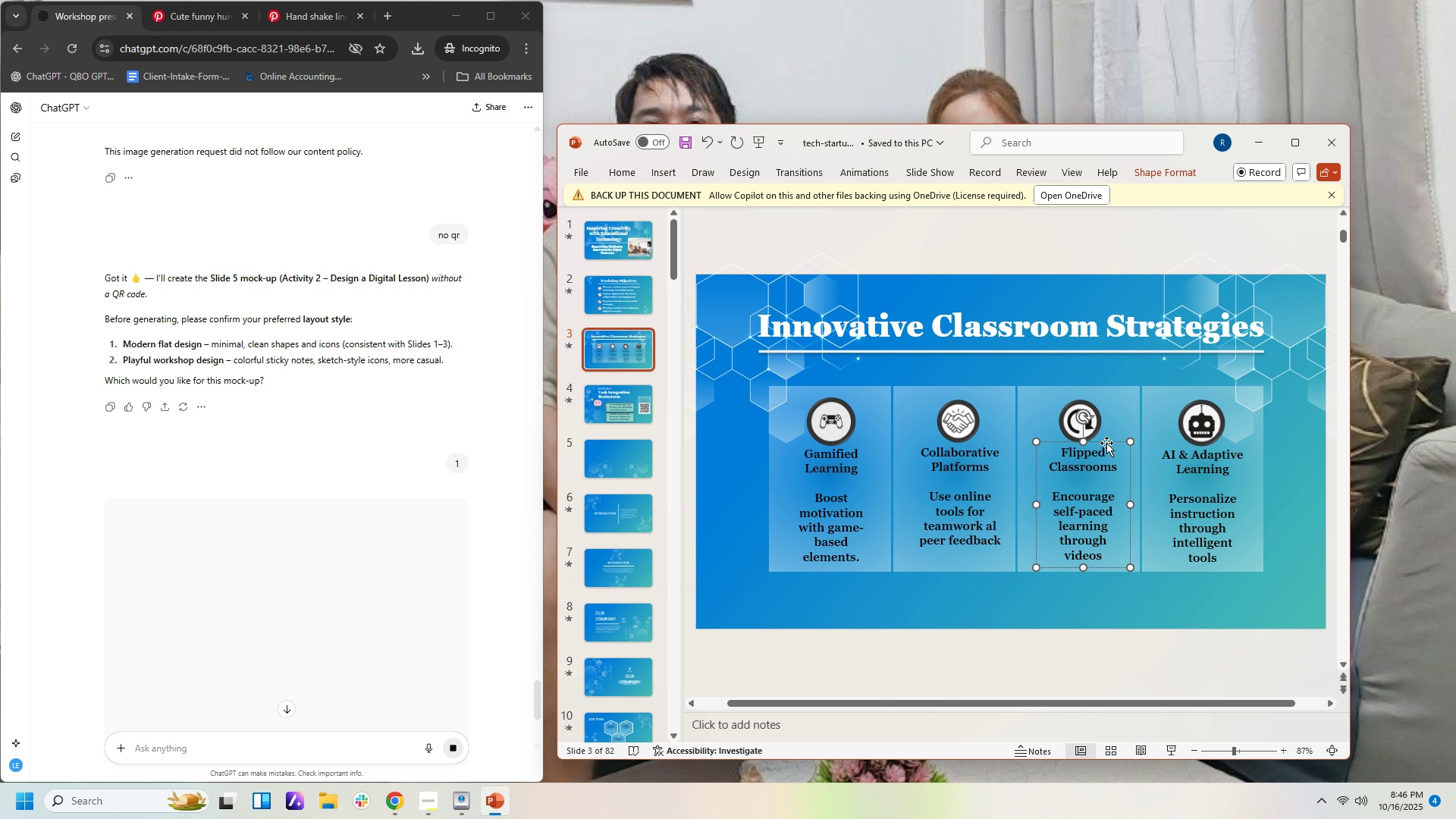 
left_click([1106, 443])
 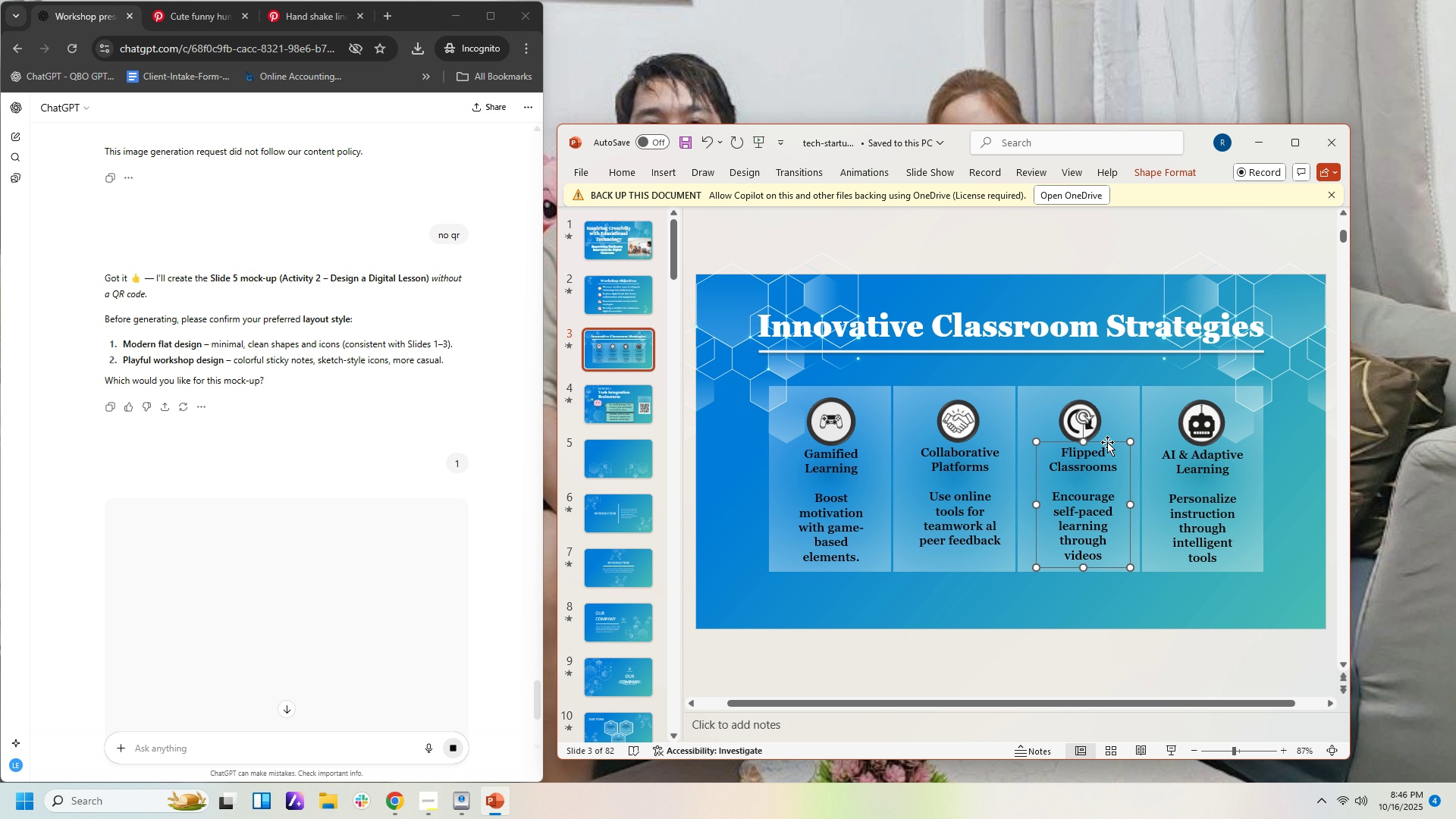 
key(ArrowLeft)
 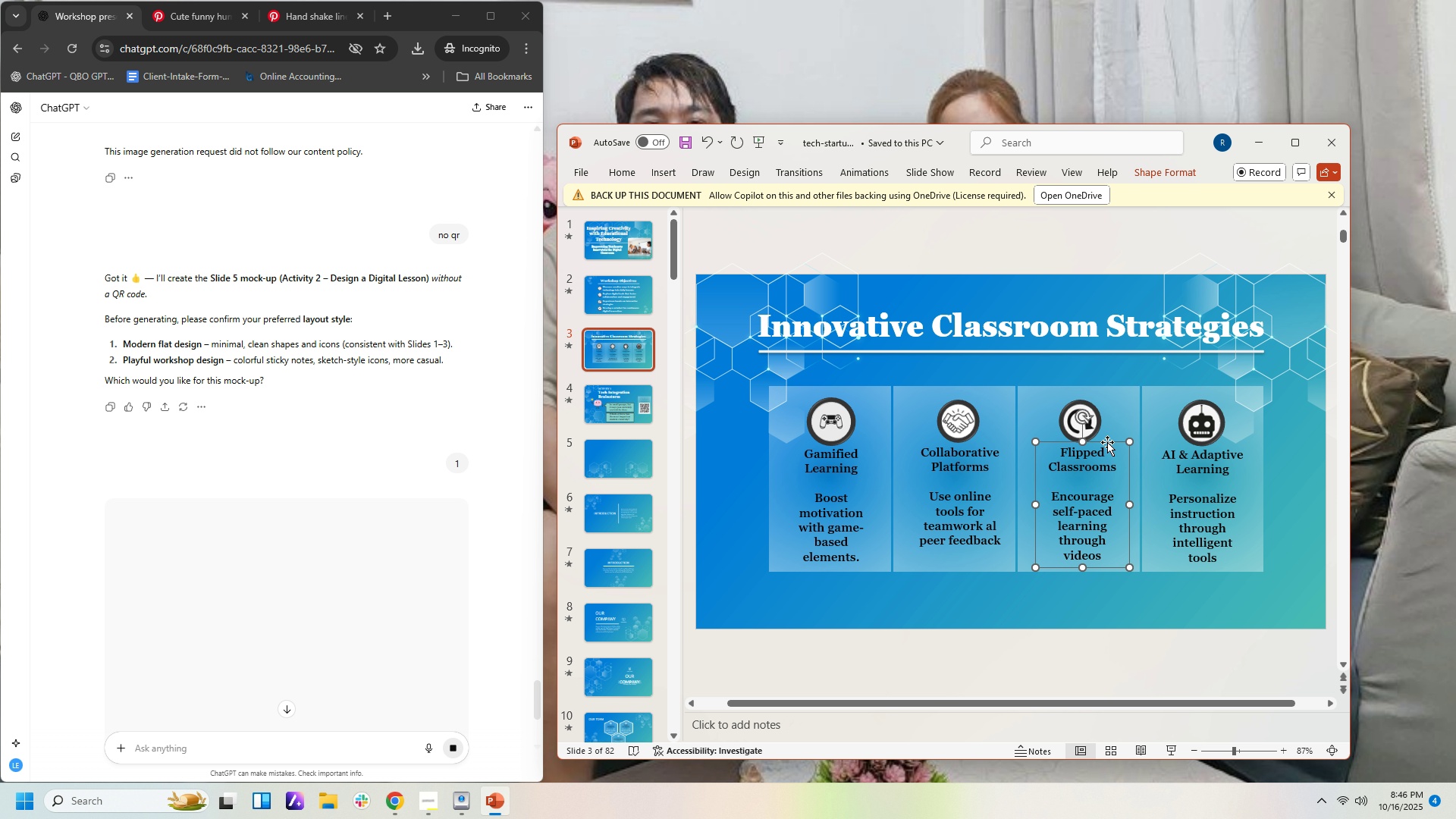 
key(ArrowLeft)
 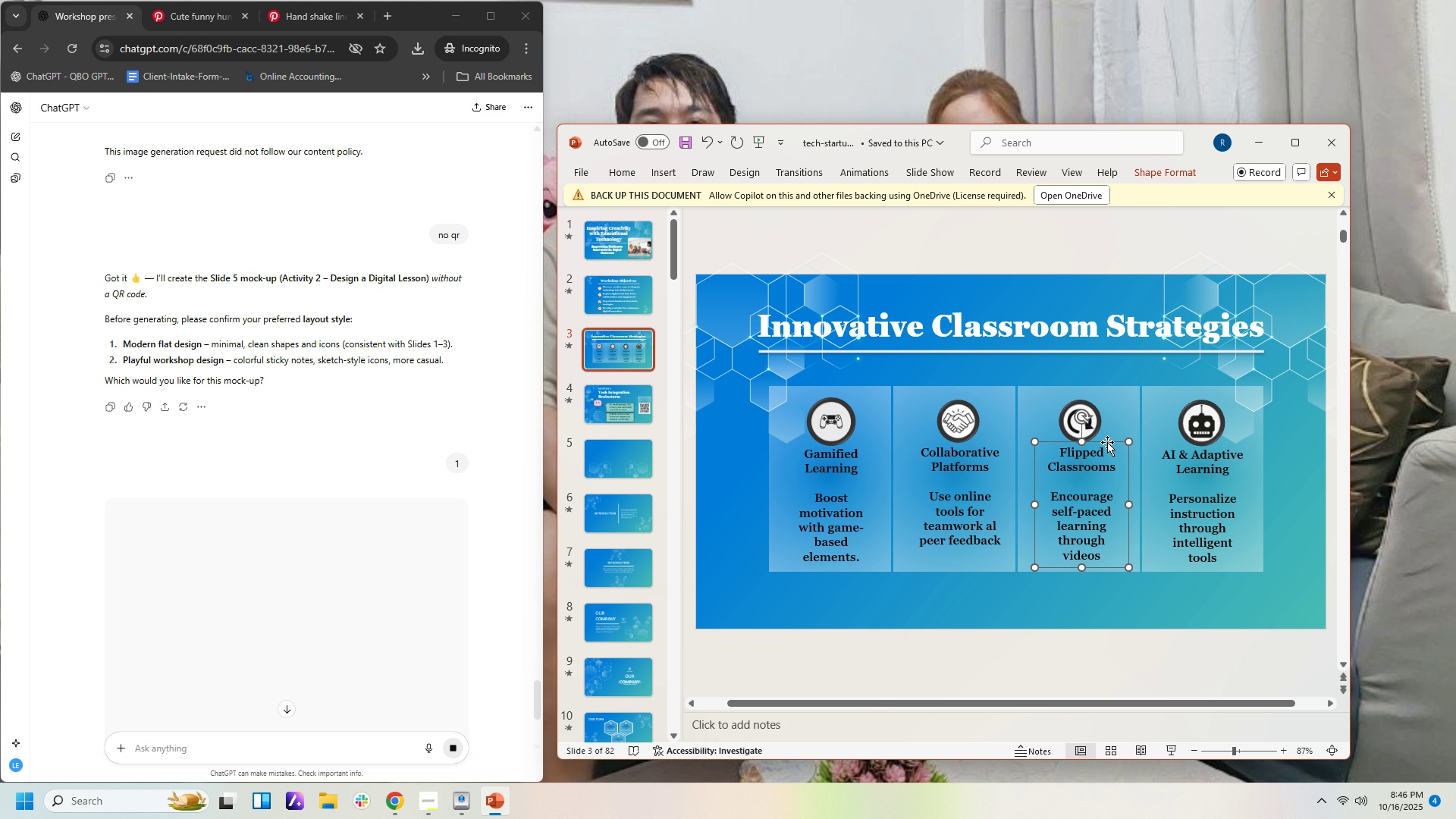 
key(ArrowLeft)
 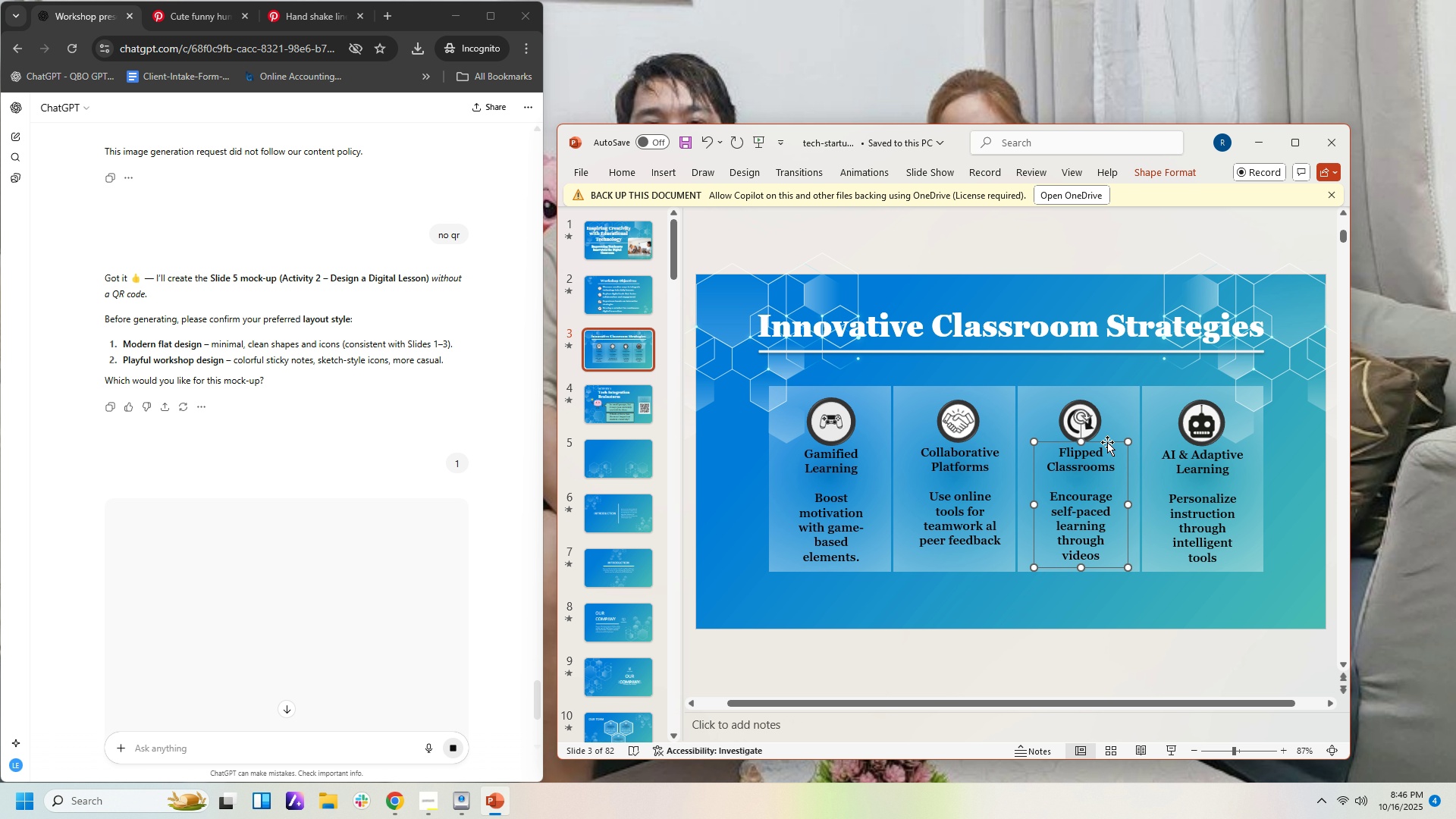 
key(ArrowLeft)
 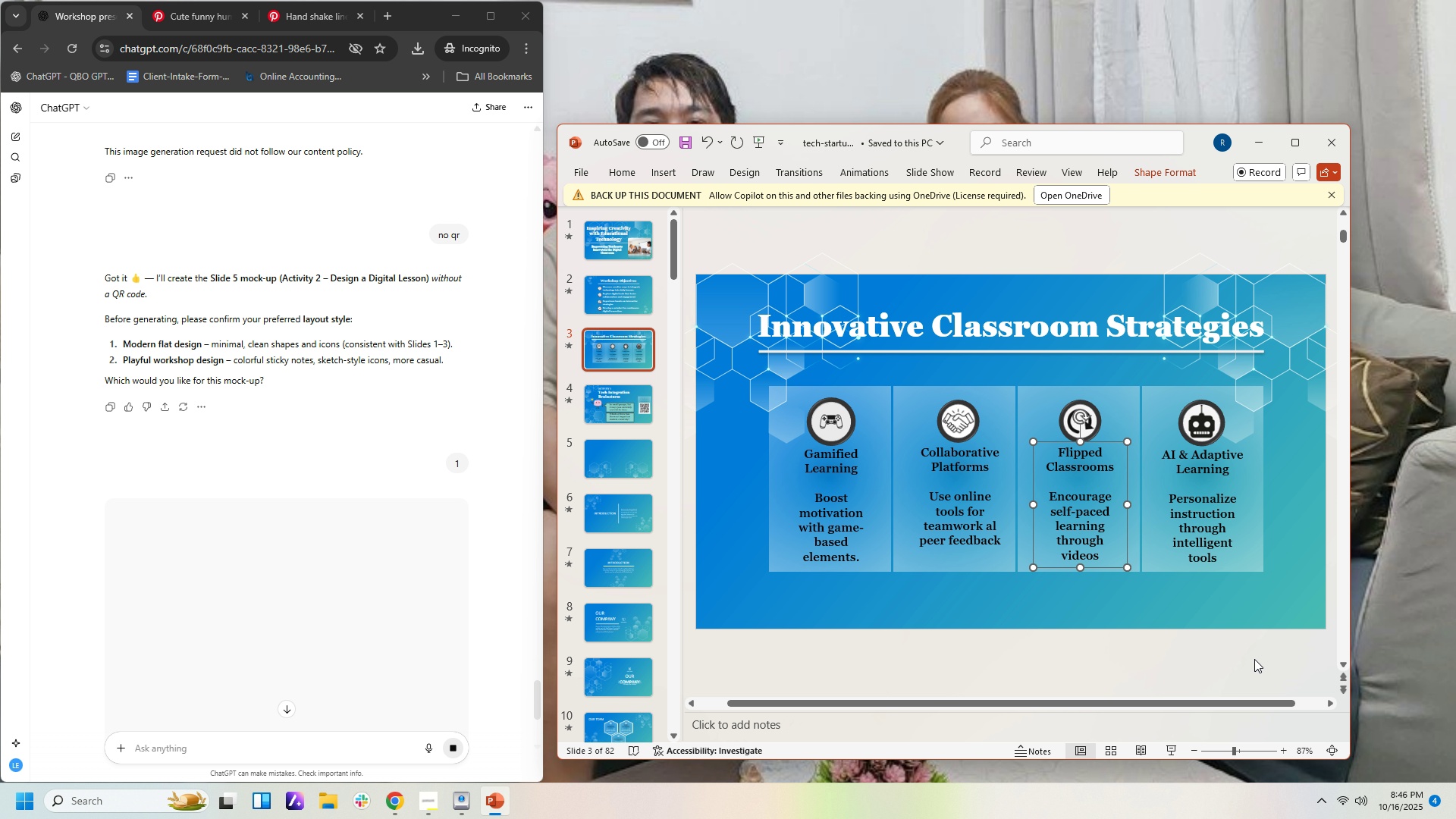 
left_click([1254, 659])